 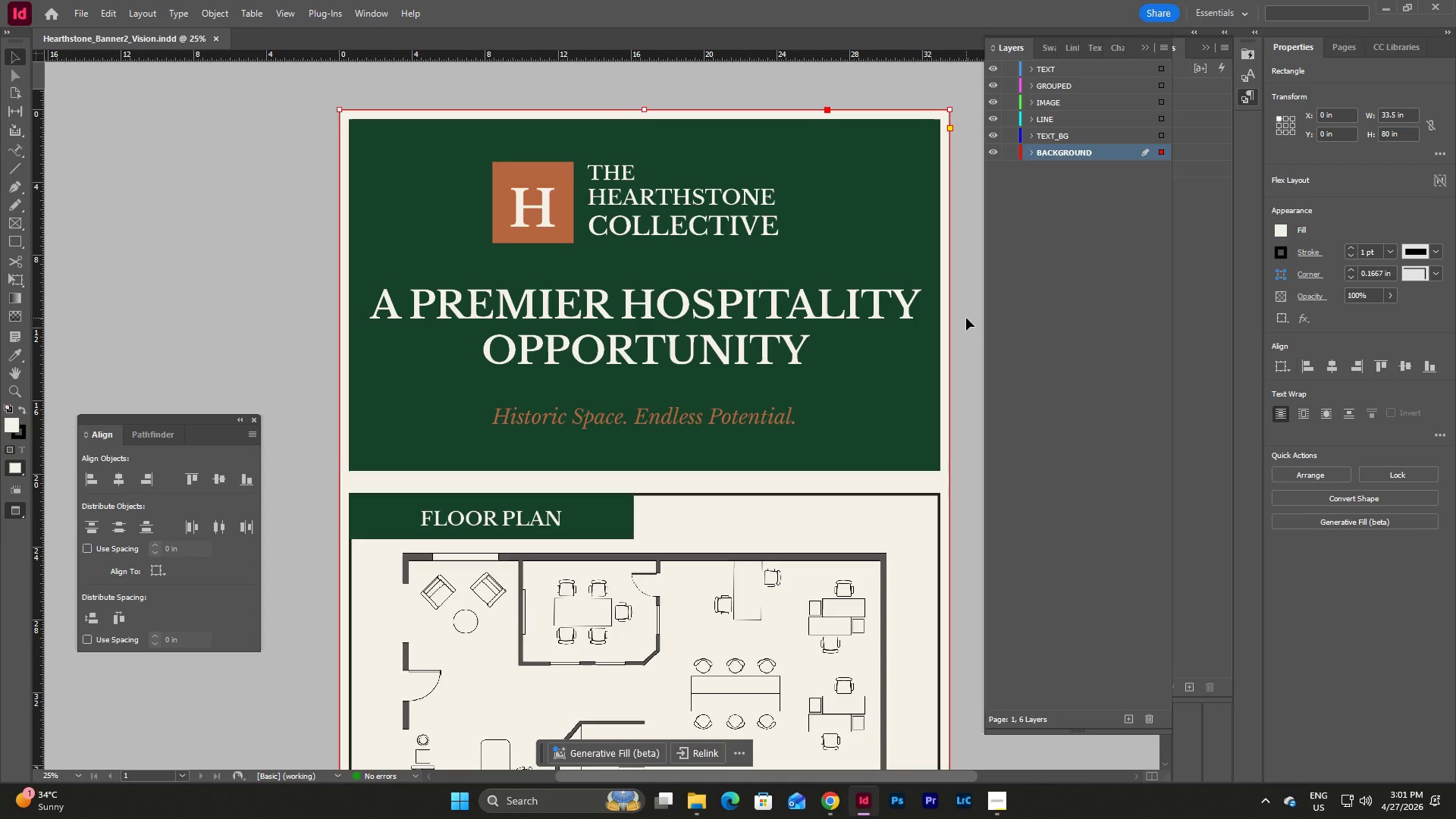 
double_click([713, 320])
 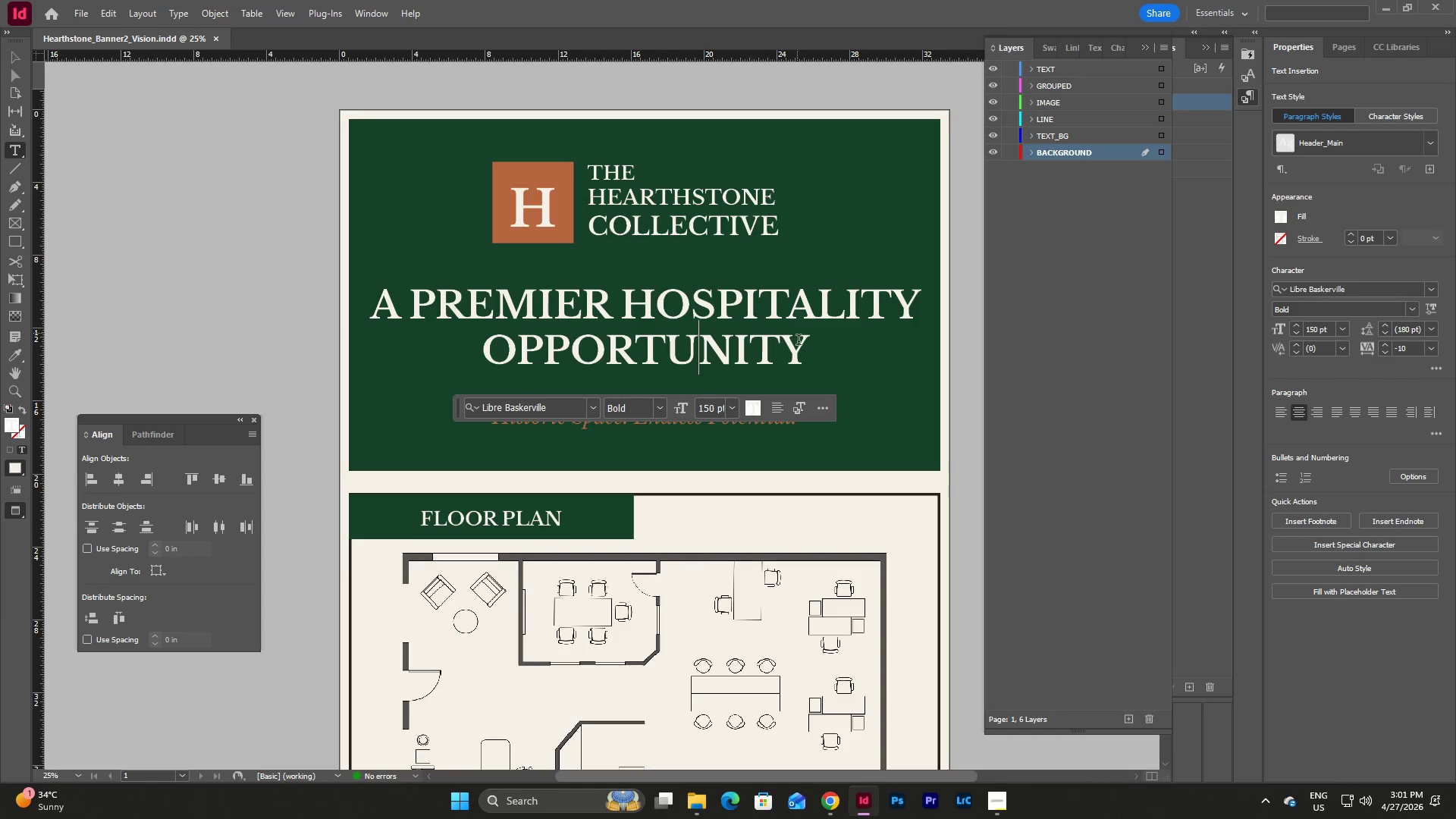 
left_click_drag(start_coordinate=[807, 352], to_coordinate=[376, 300])
 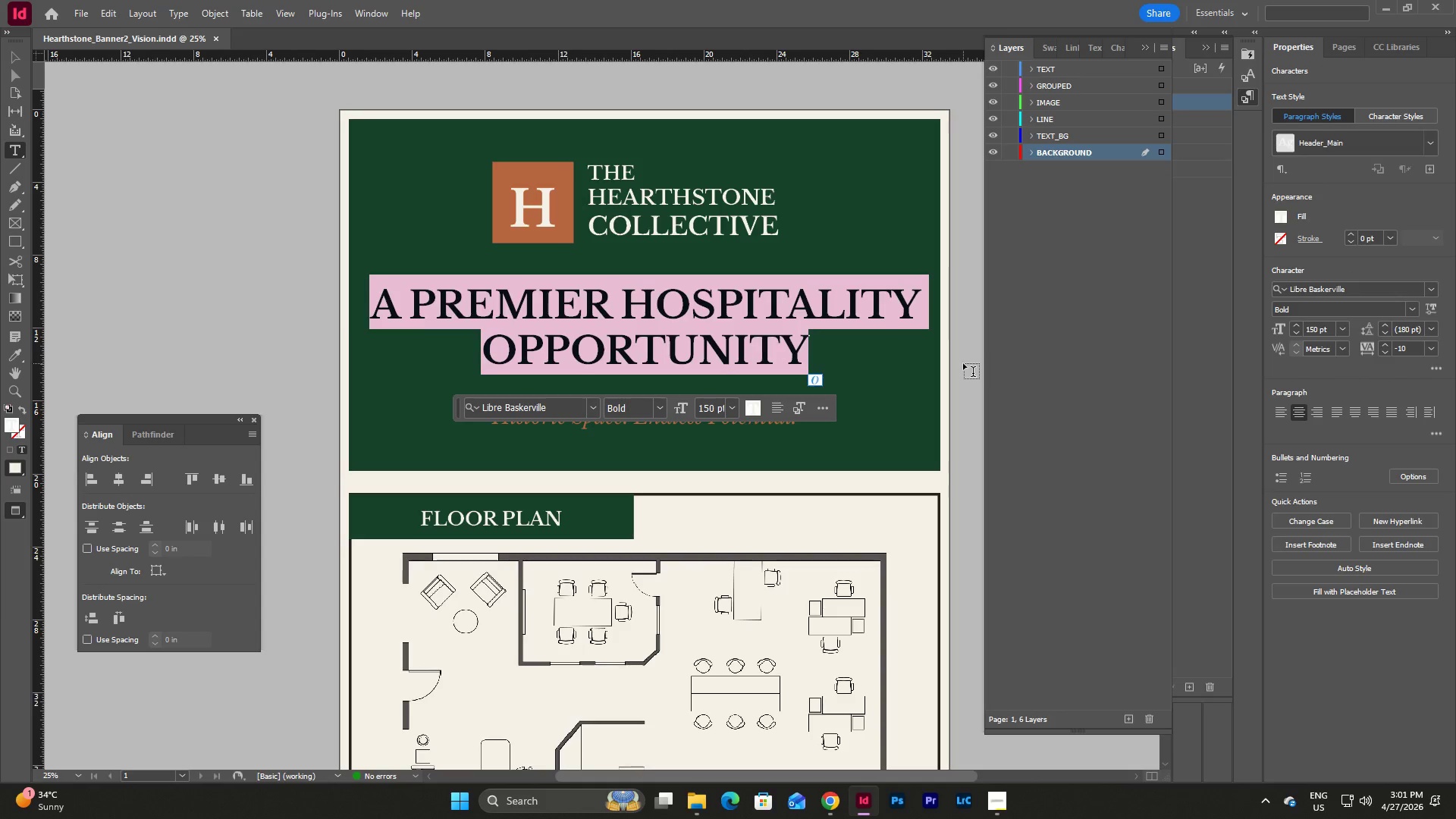 
key(Escape)
 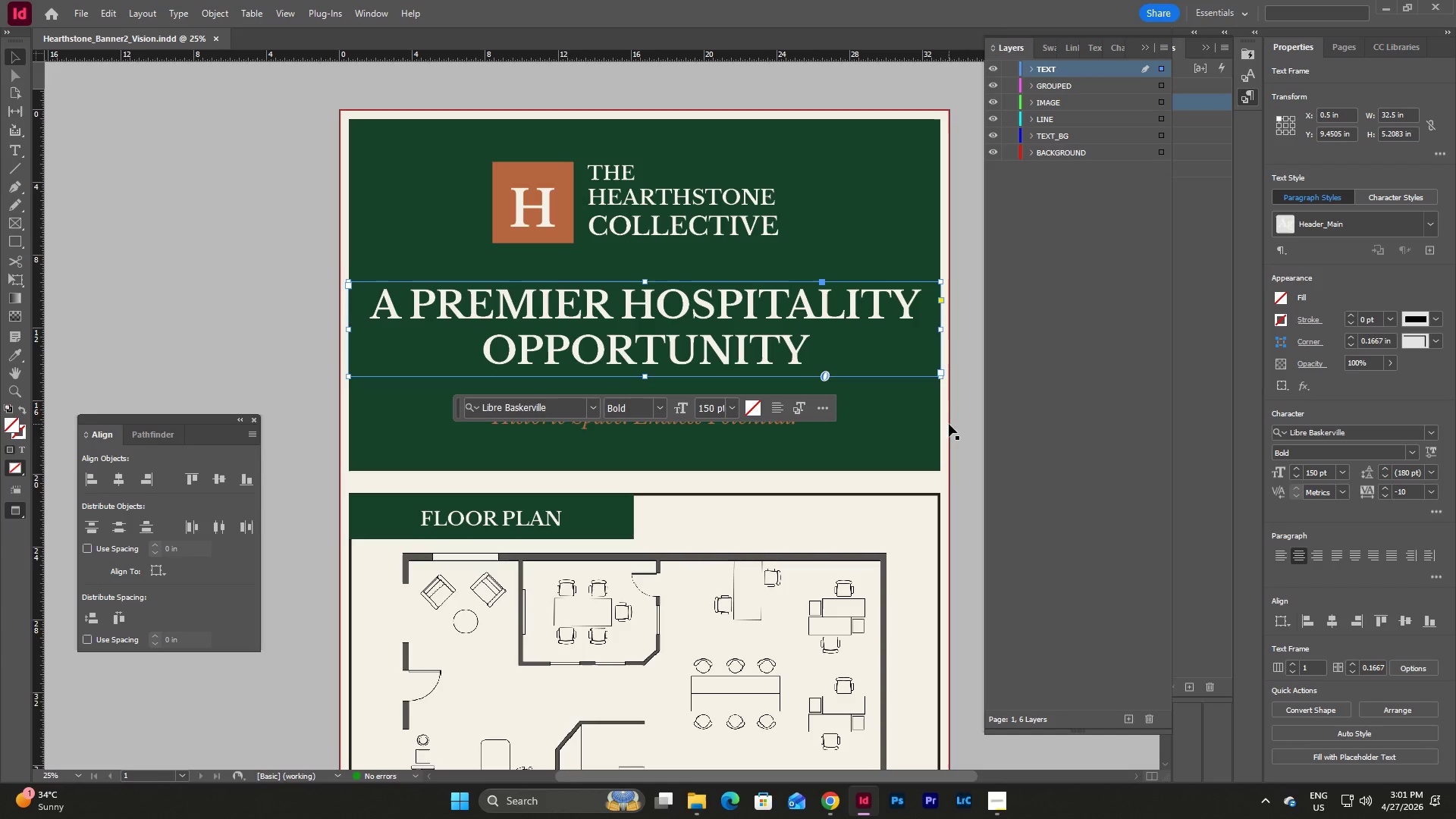 
left_click([947, 426])
 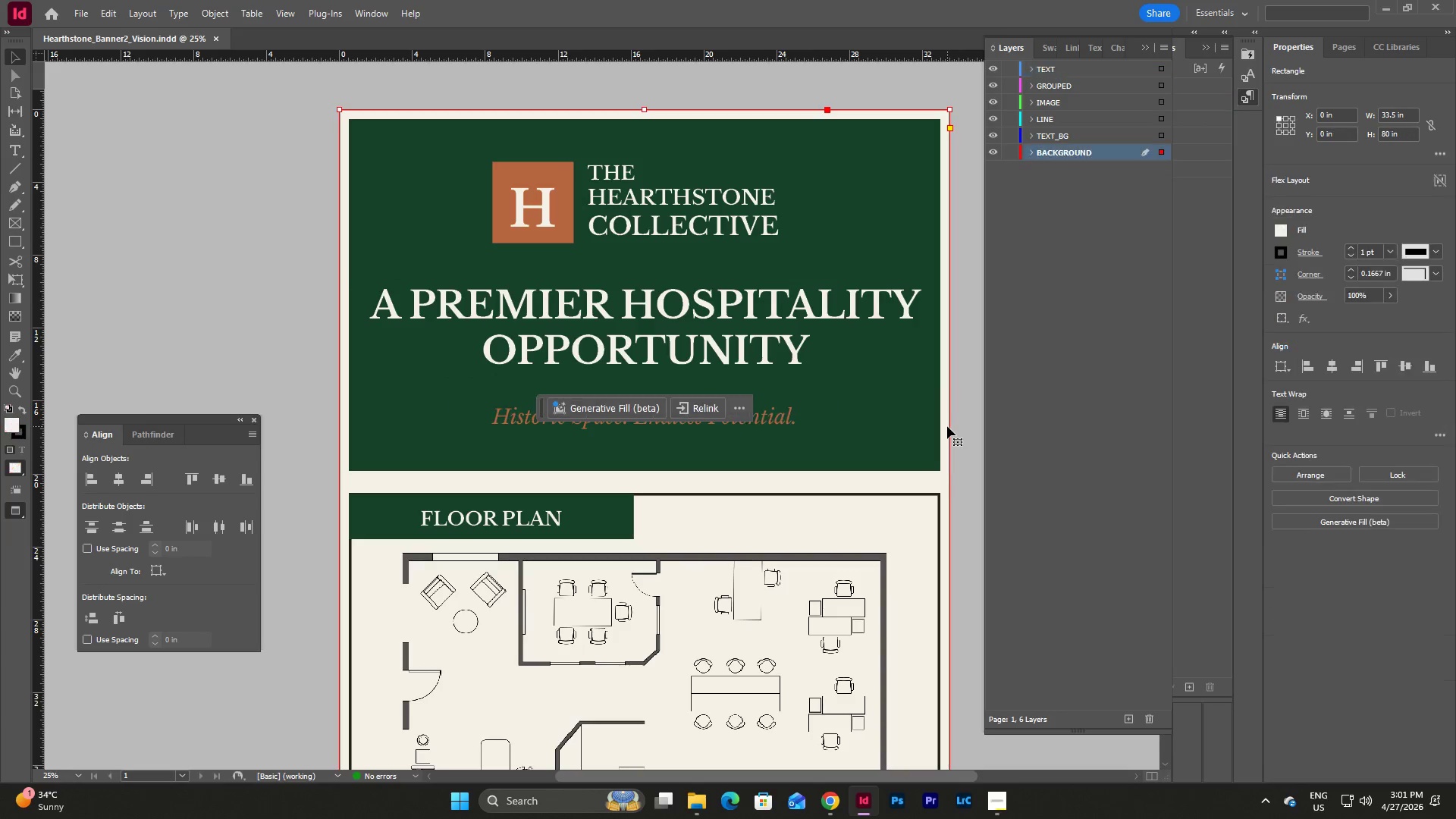 
key(W)
 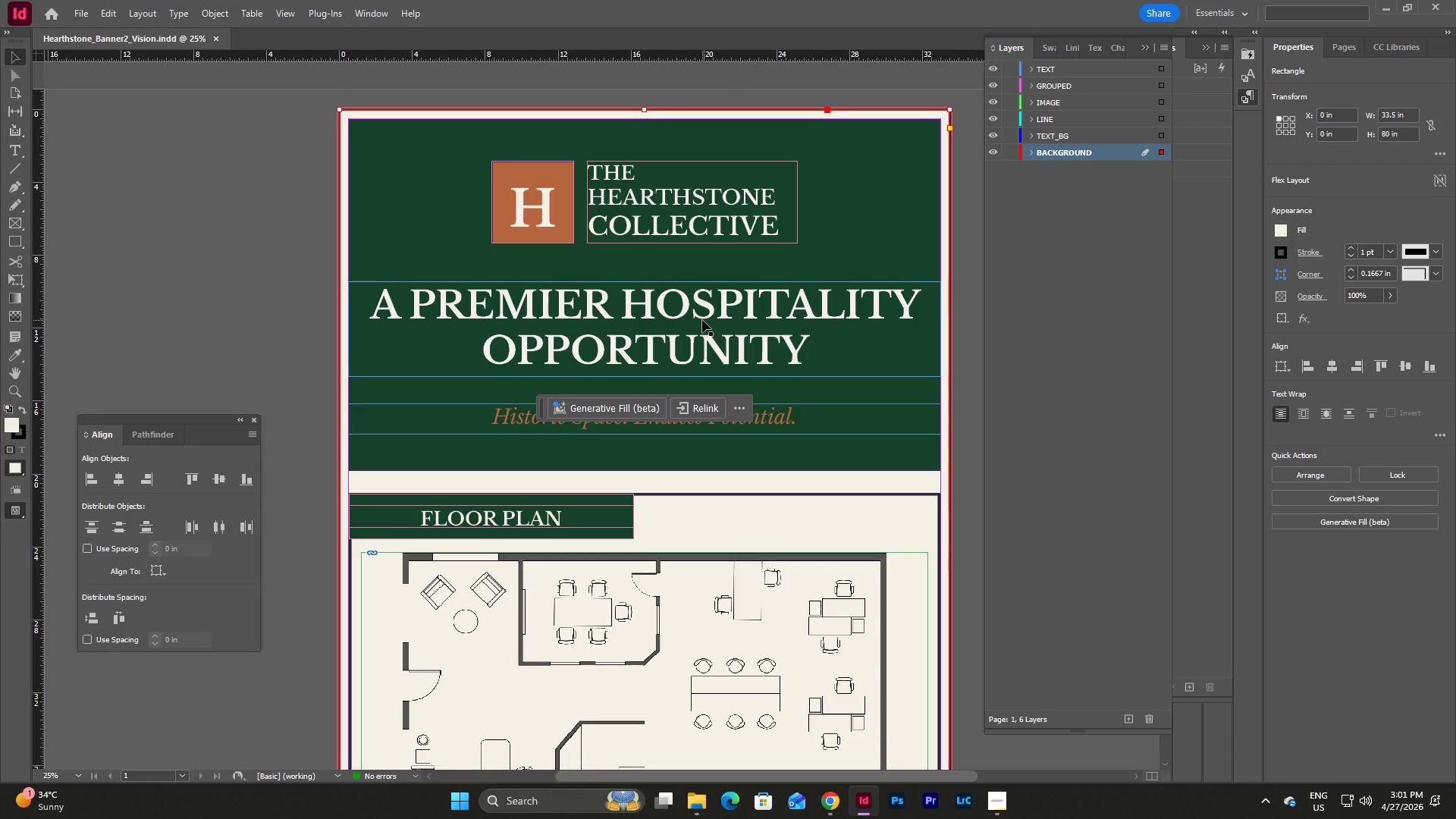 
double_click([702, 320])
 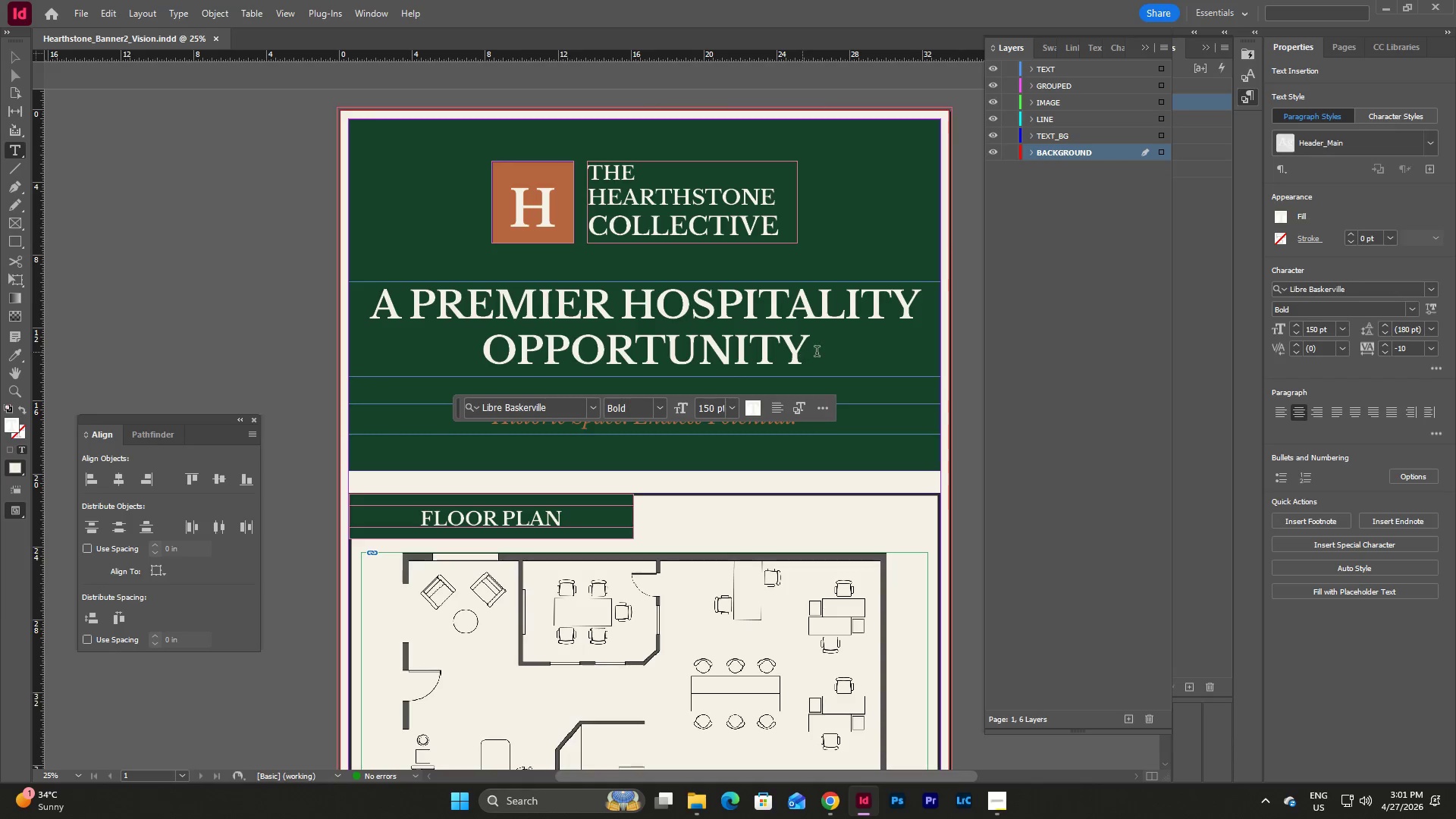 
left_click_drag(start_coordinate=[819, 353], to_coordinate=[384, 319])
 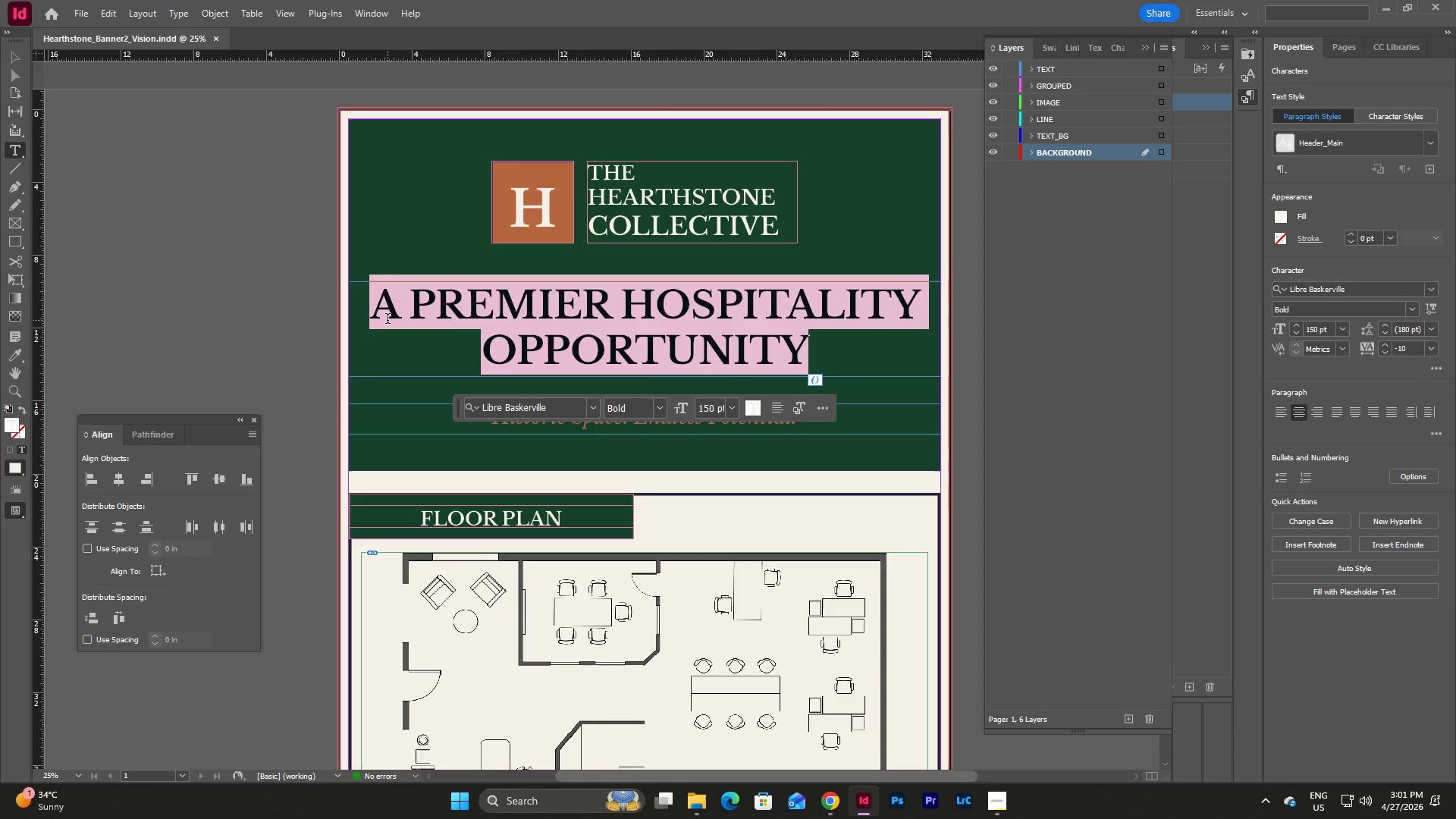 
hold_key(key=ShiftLeft, duration=1.5)
 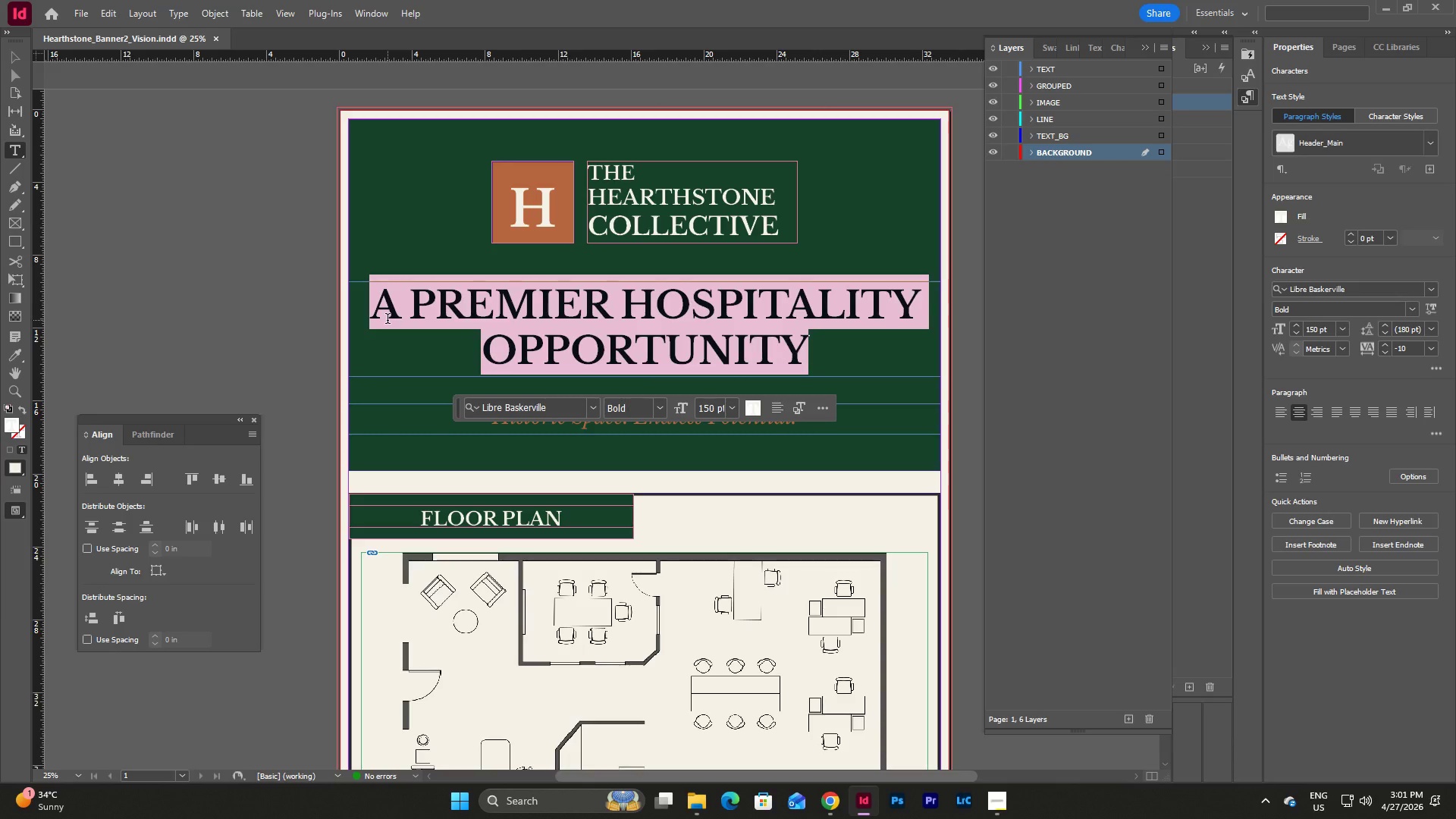 
type(THE )
 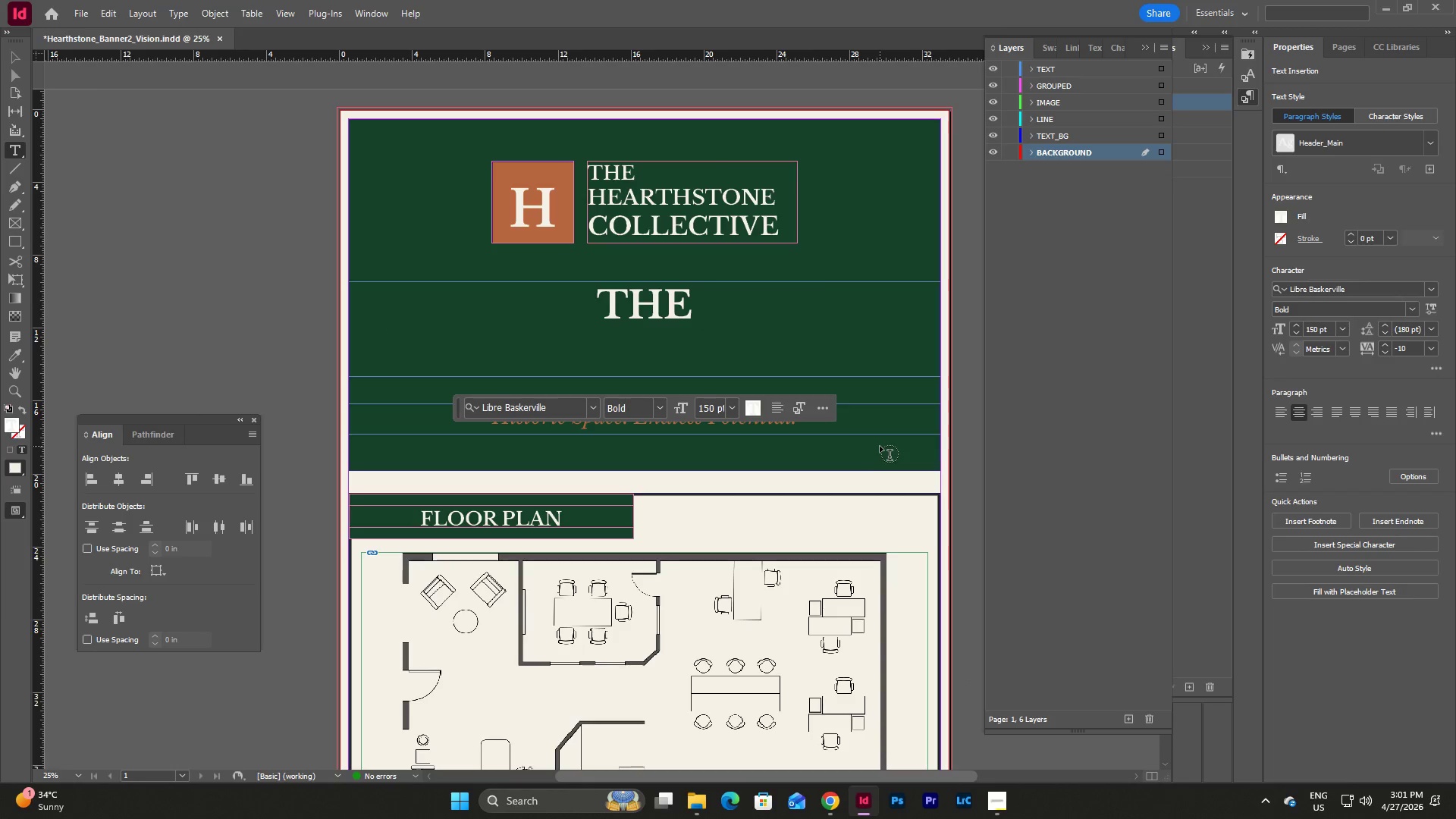 
wait(8.16)
 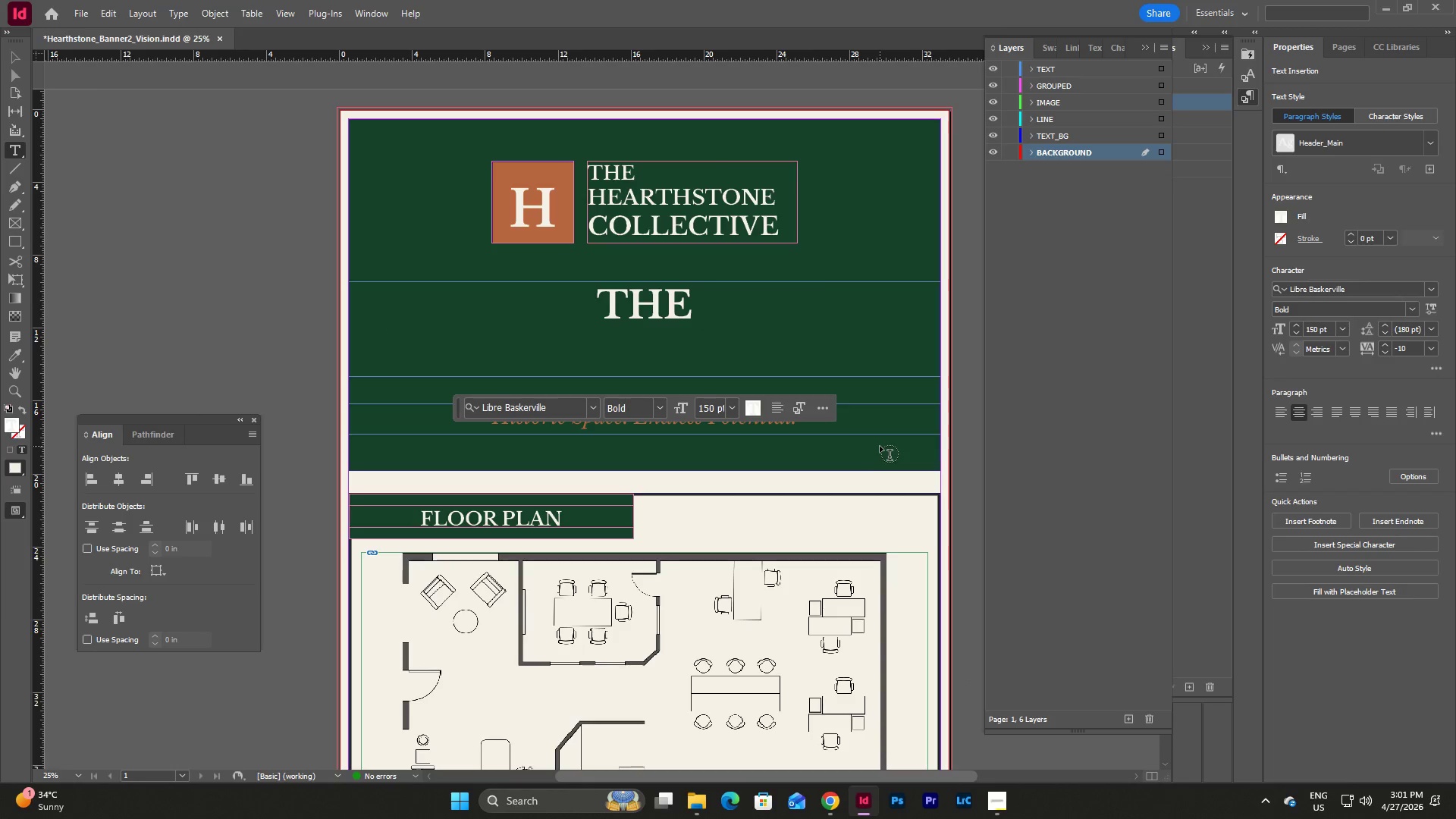 
left_click([1007, 797])